 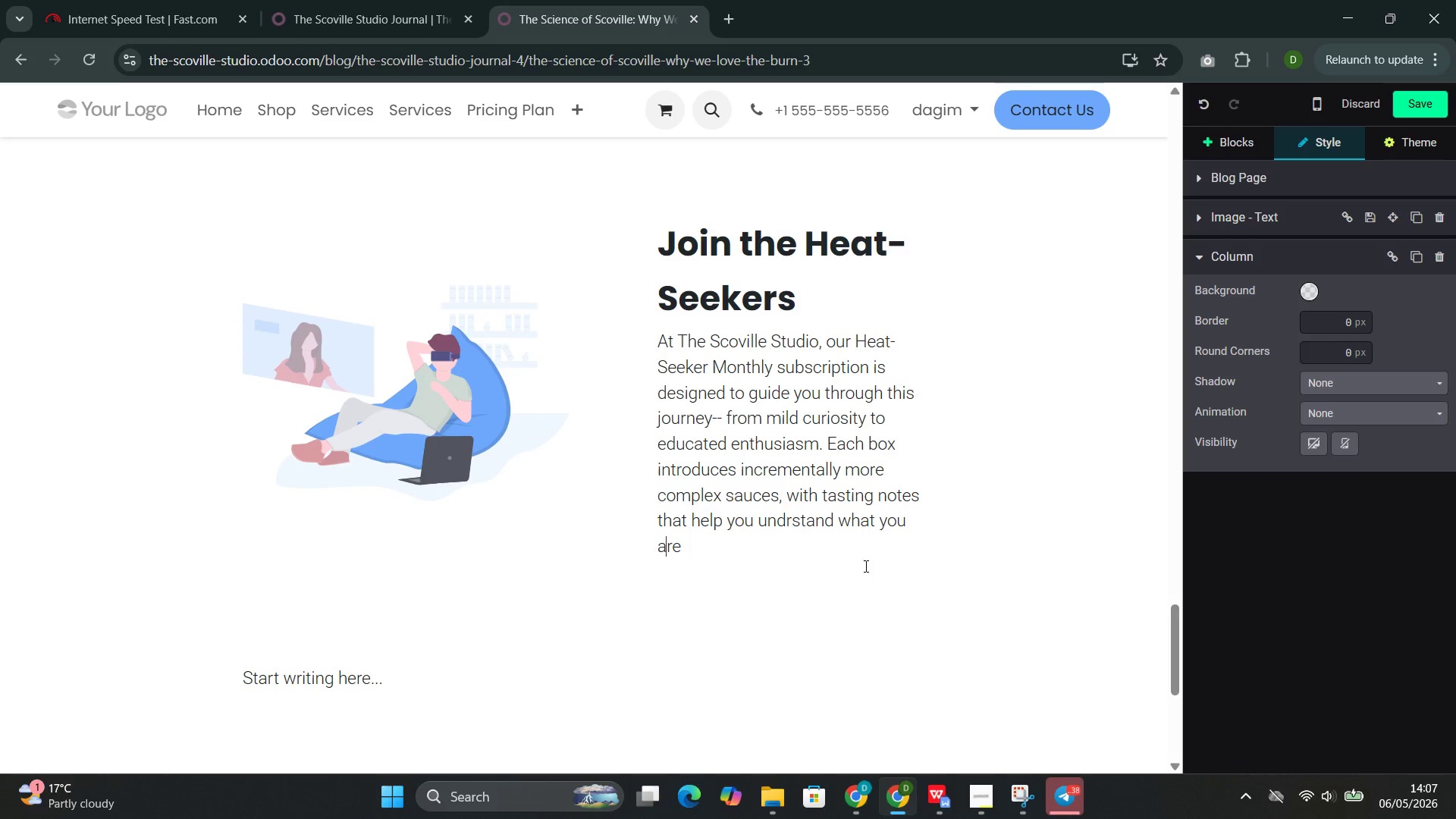 
key(ArrowRight)
 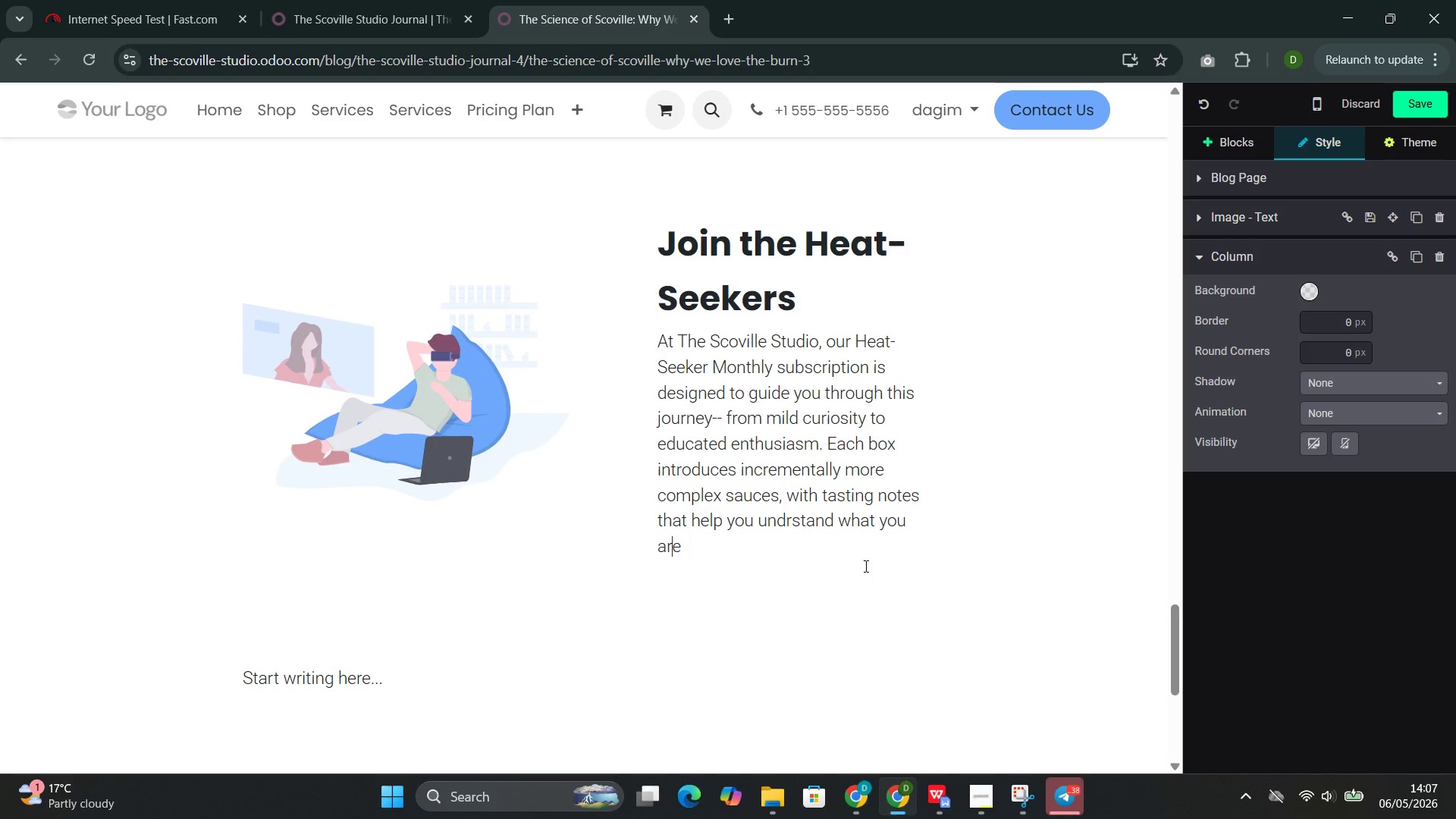 
key(ArrowRight)
 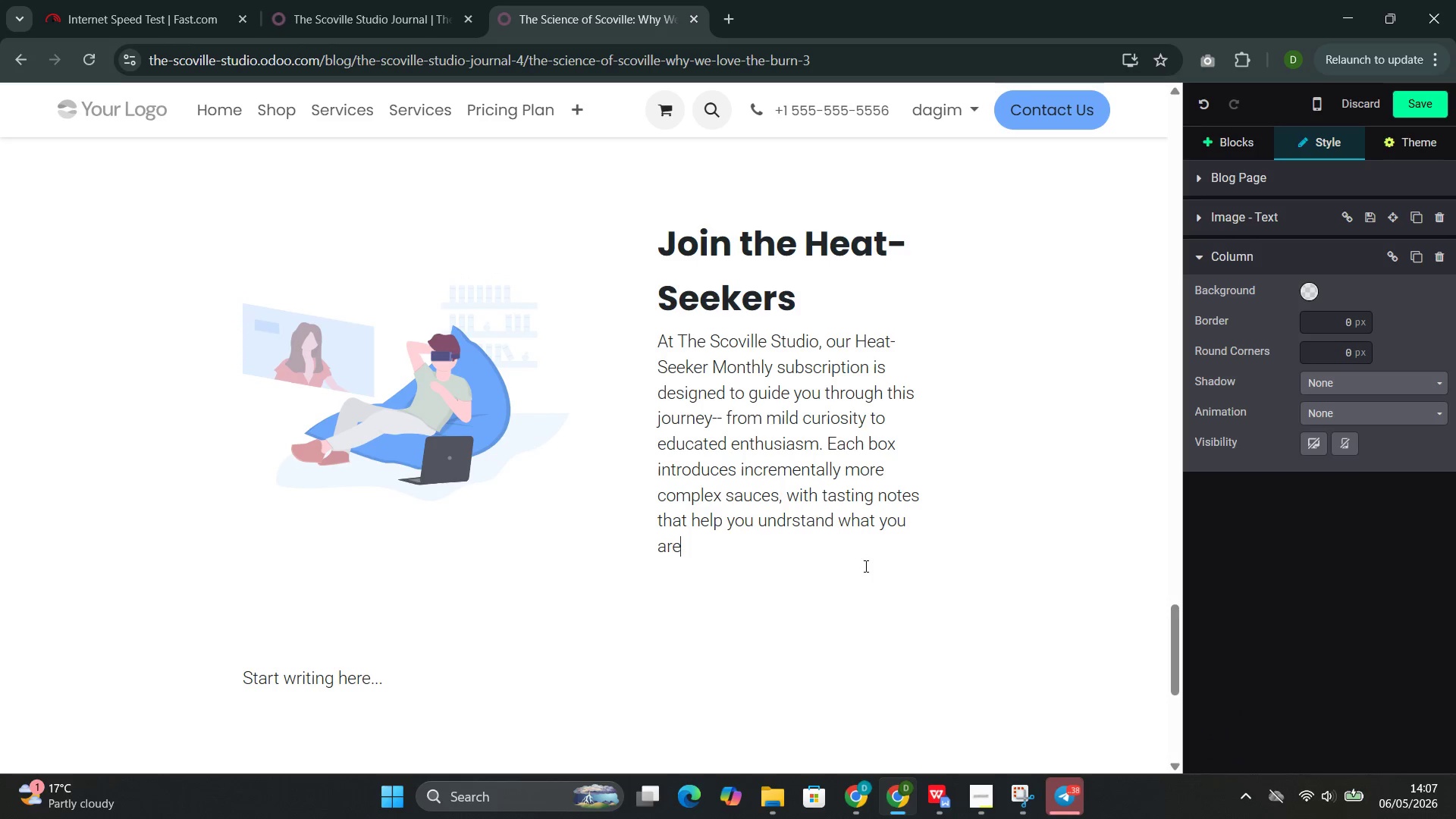 
key(ArrowRight)
 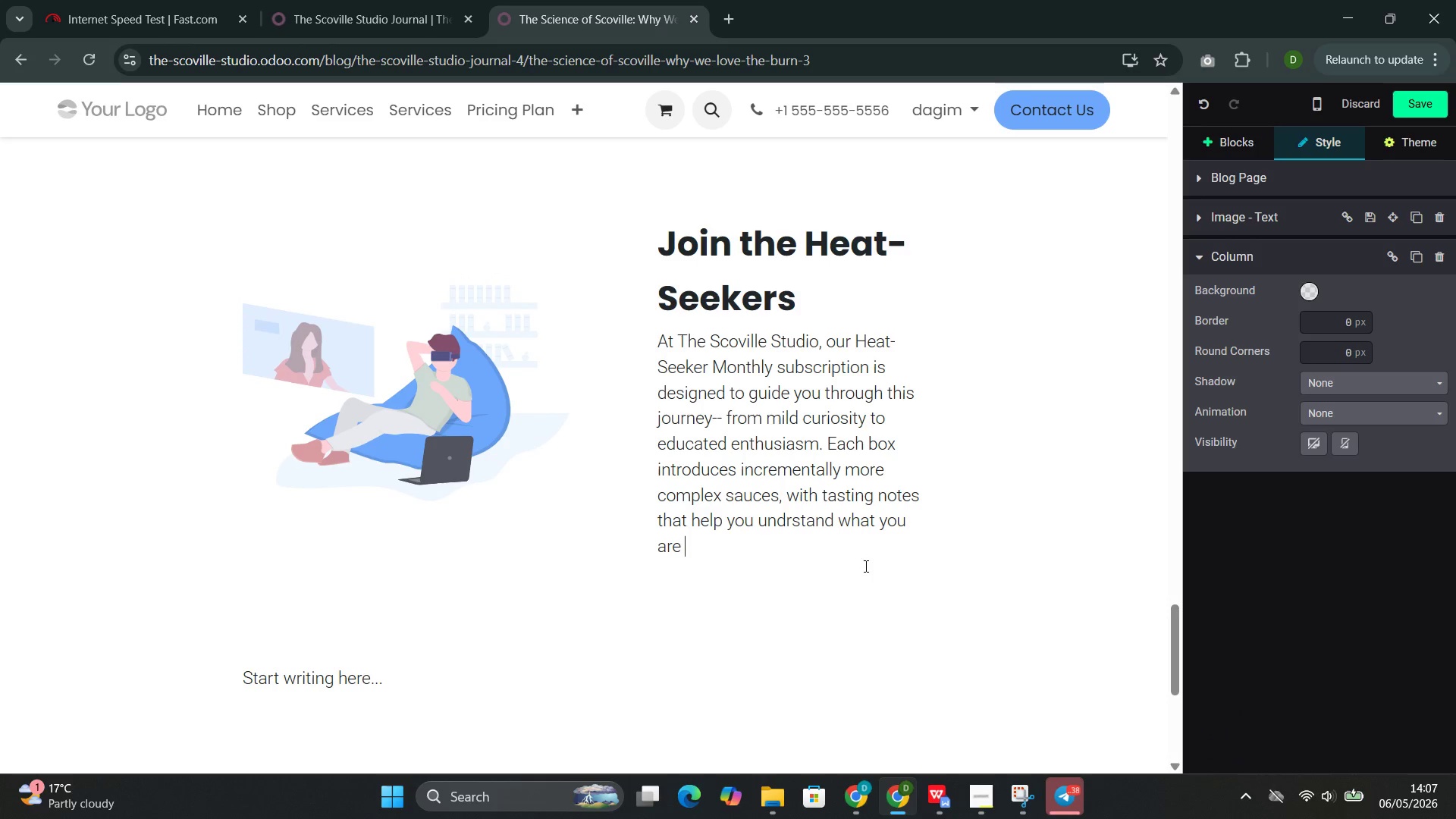 
key(ArrowRight)
 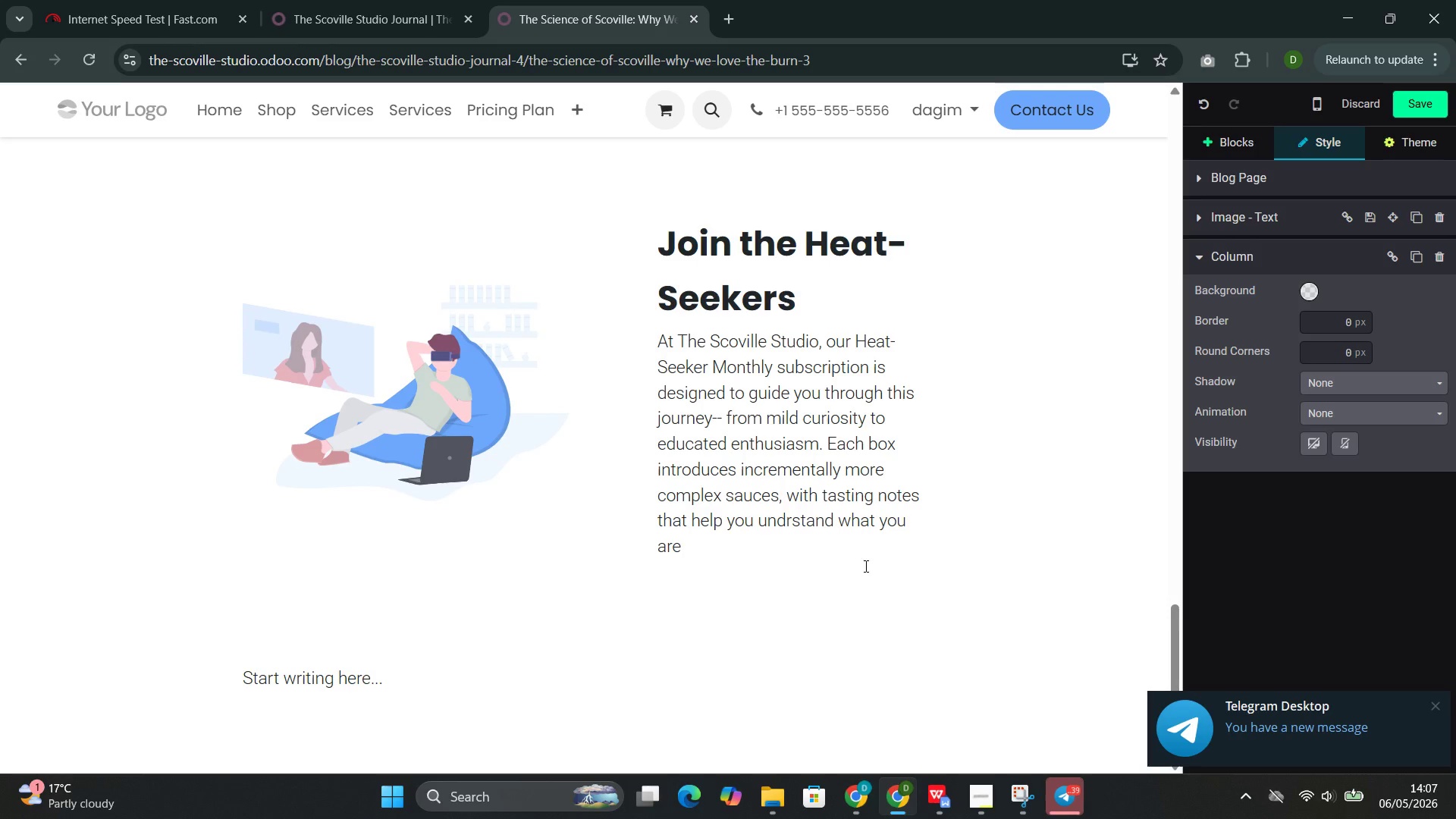 
type(experiex)
key(Backspace)
type(ncing and why you hee)
key(Backspace)
key(Backspace)
key(Backspace)
type(keep comingback gor )
key(Backspace)
key(Backspace)
key(Backspace)
key(Backspace)
type(for )
 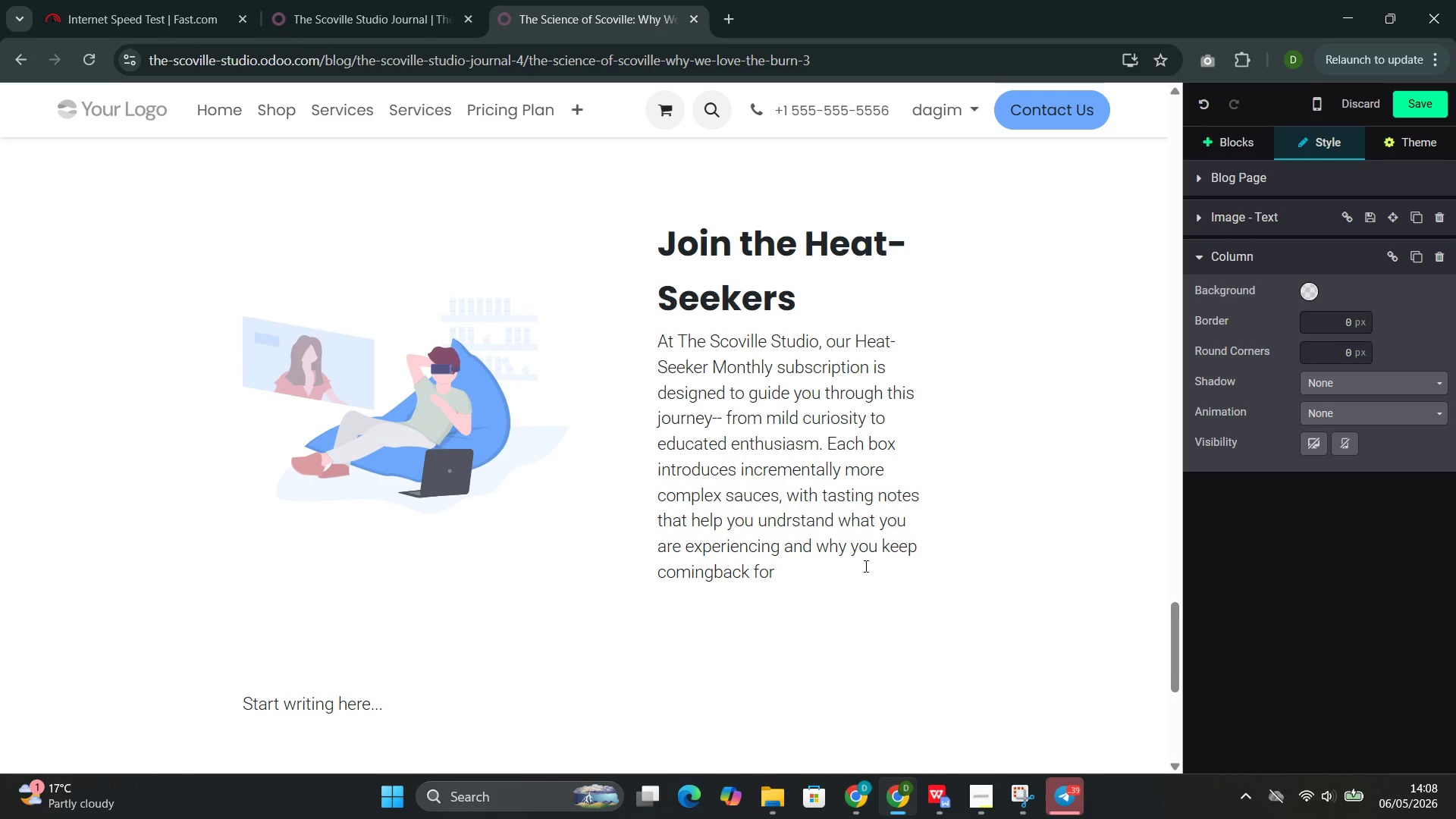 
hold_key(key=ArrowLeft, duration=0.73)
 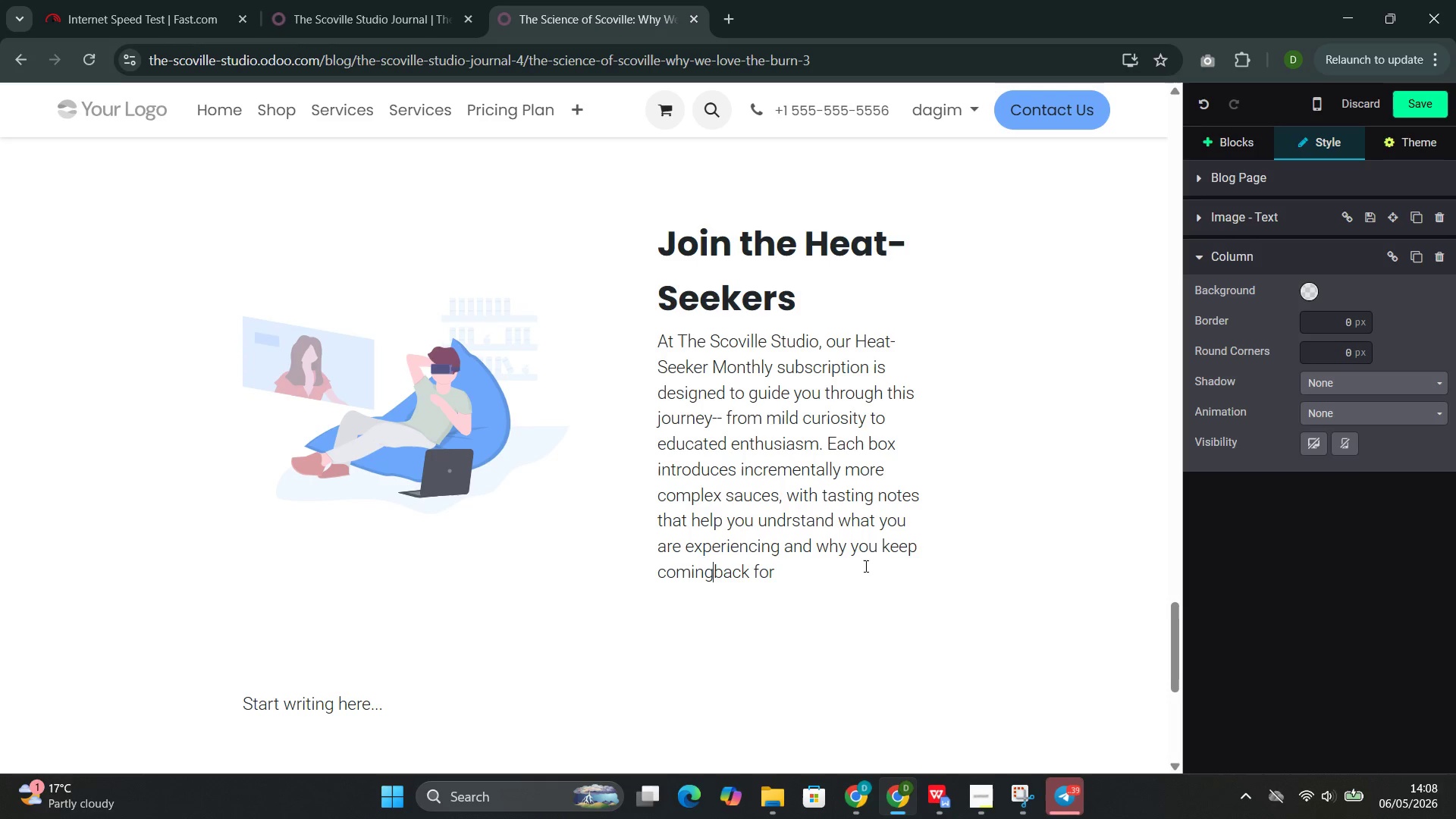 
key(ArrowLeft)
 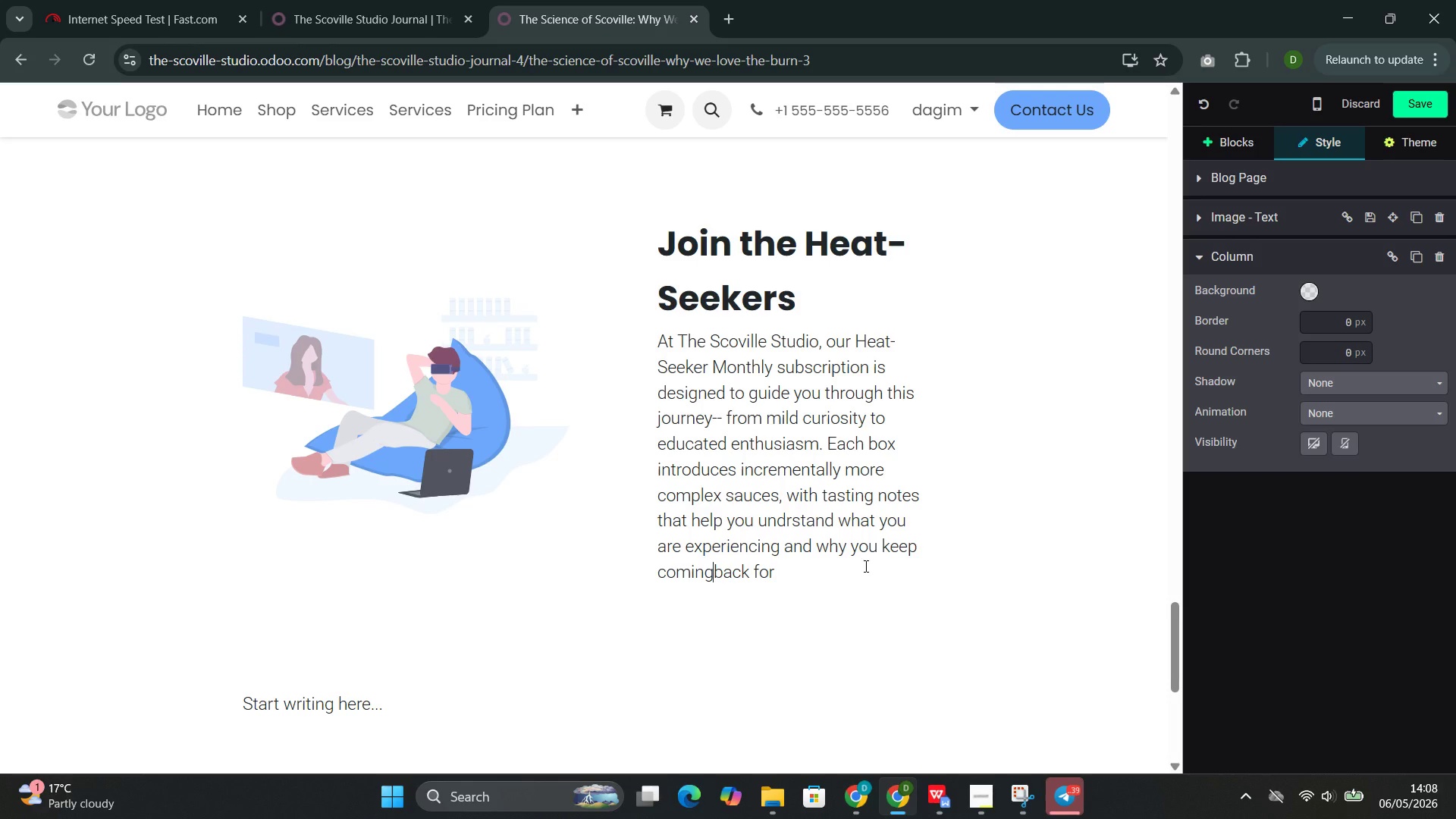 
key(Space)
 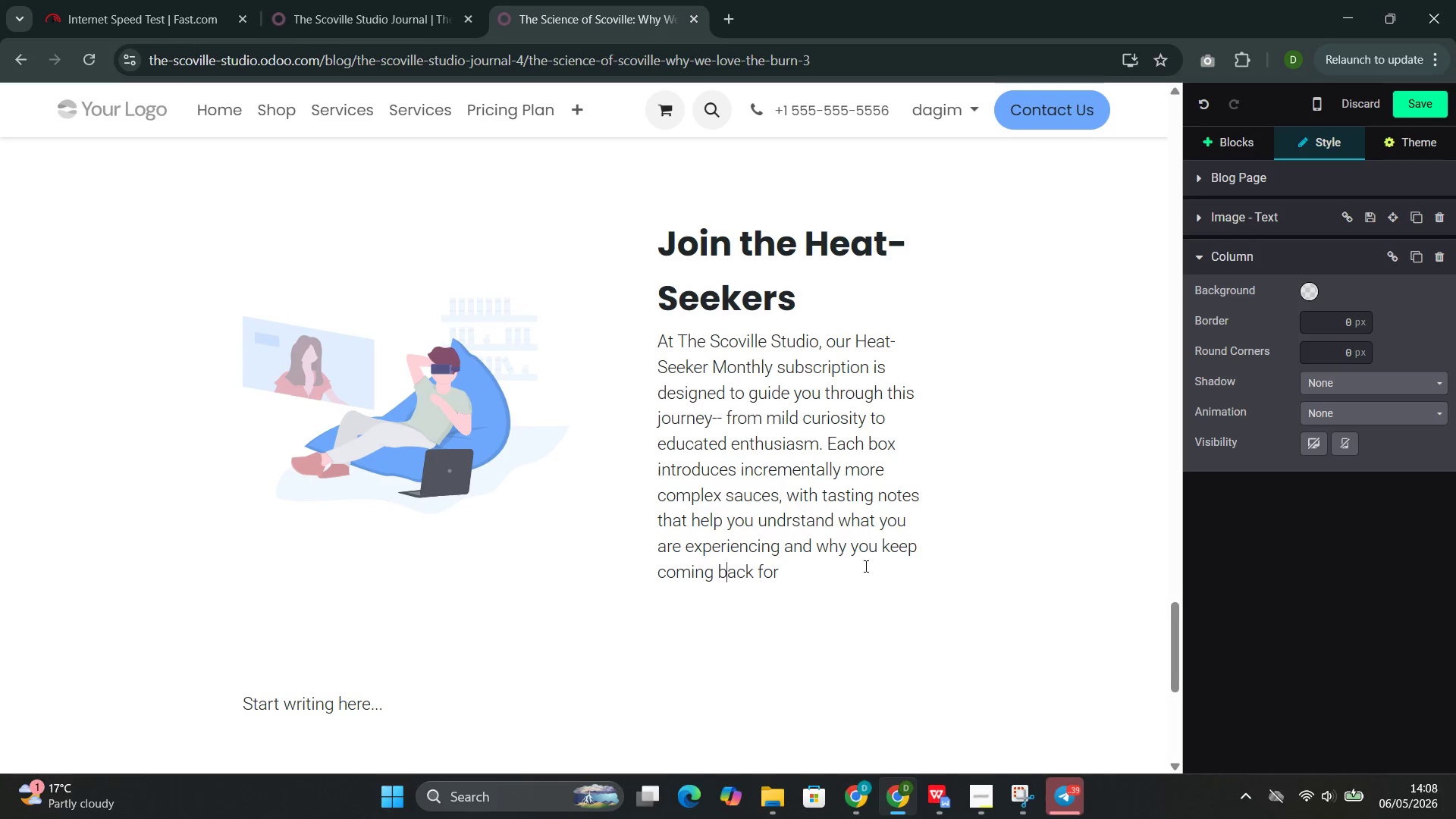 
key(ArrowRight)
 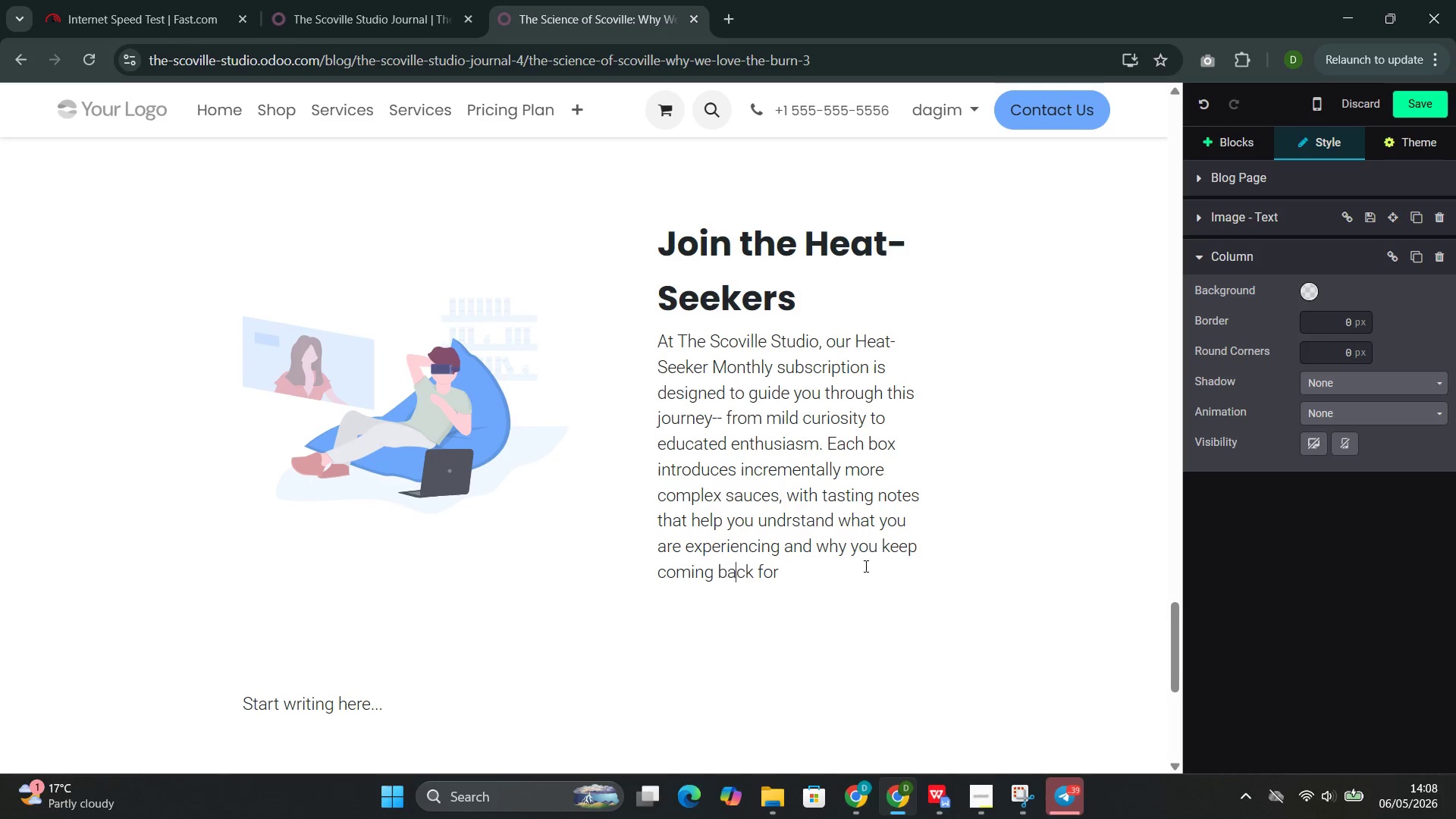 
key(ArrowRight)
 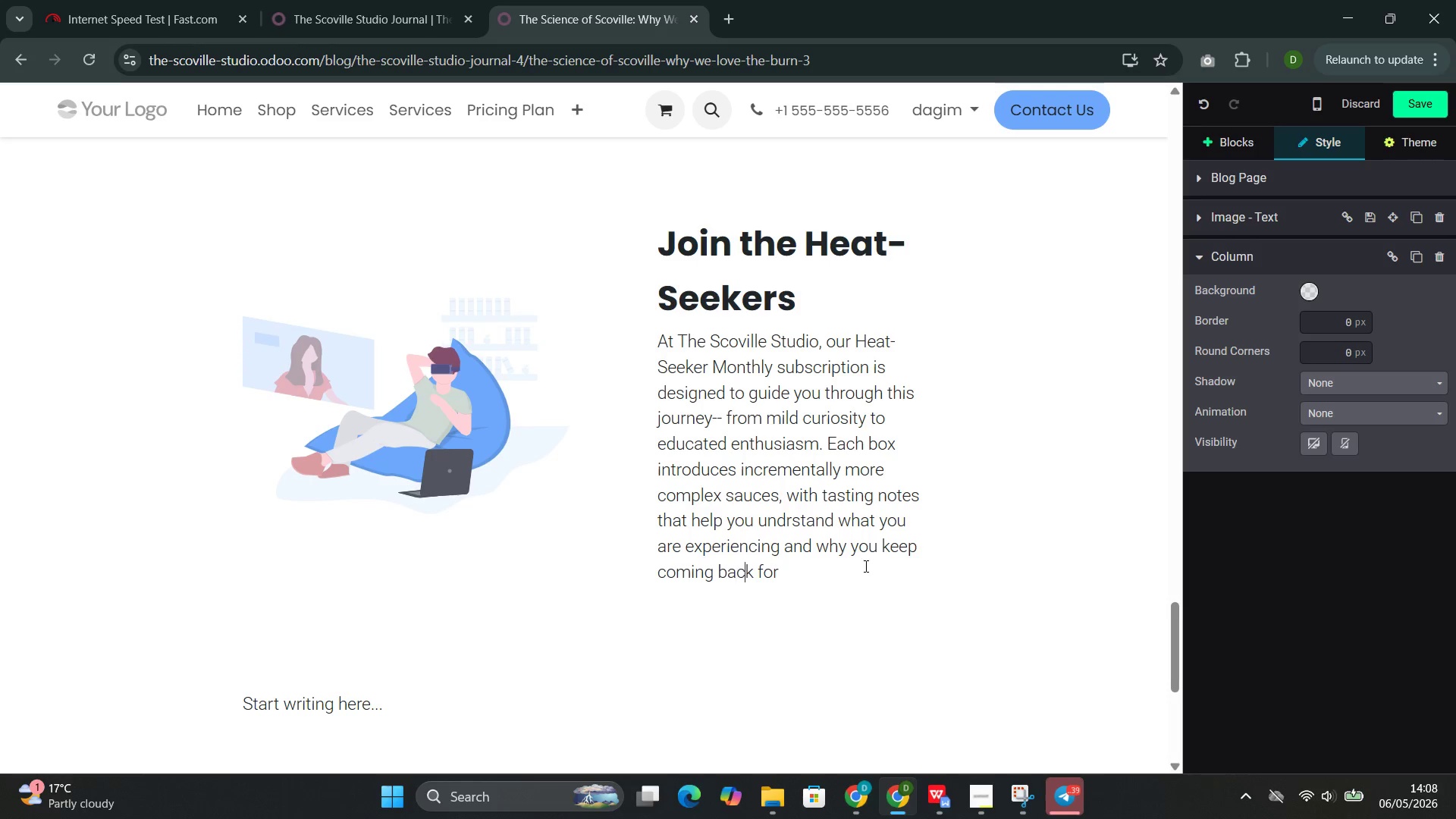 
key(ArrowRight)
 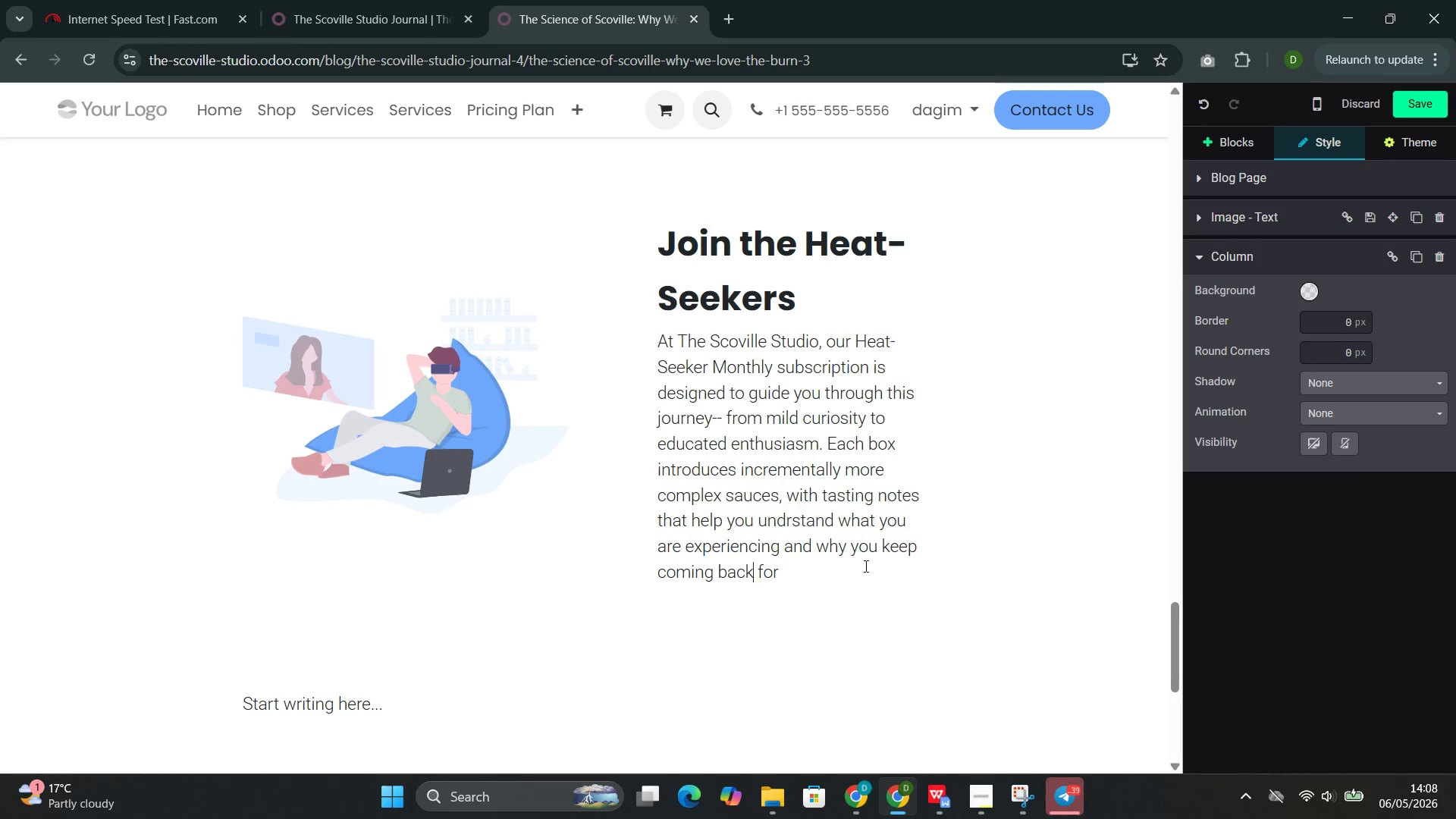 
key(ArrowRight)
 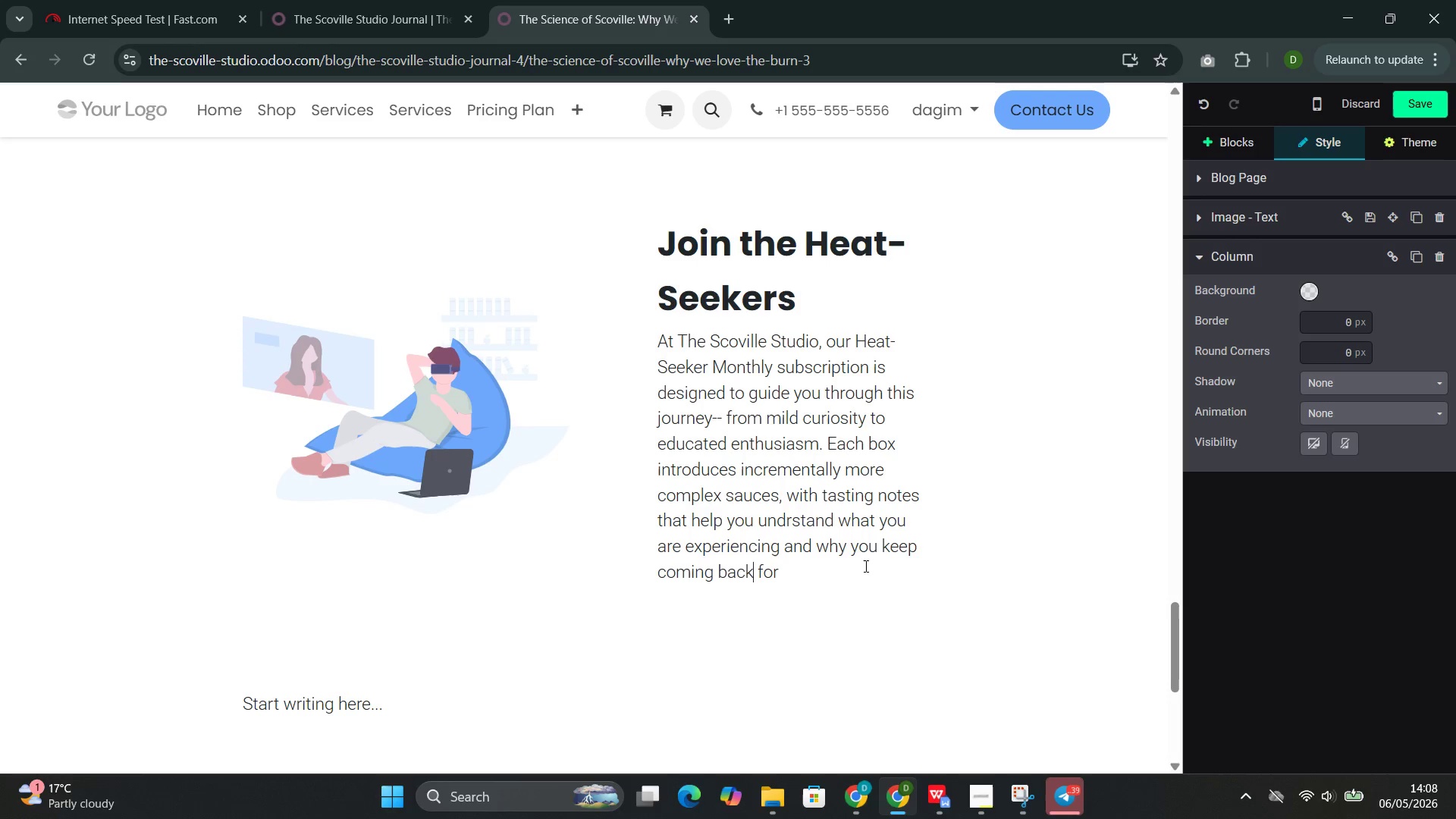 
key(ArrowRight)
 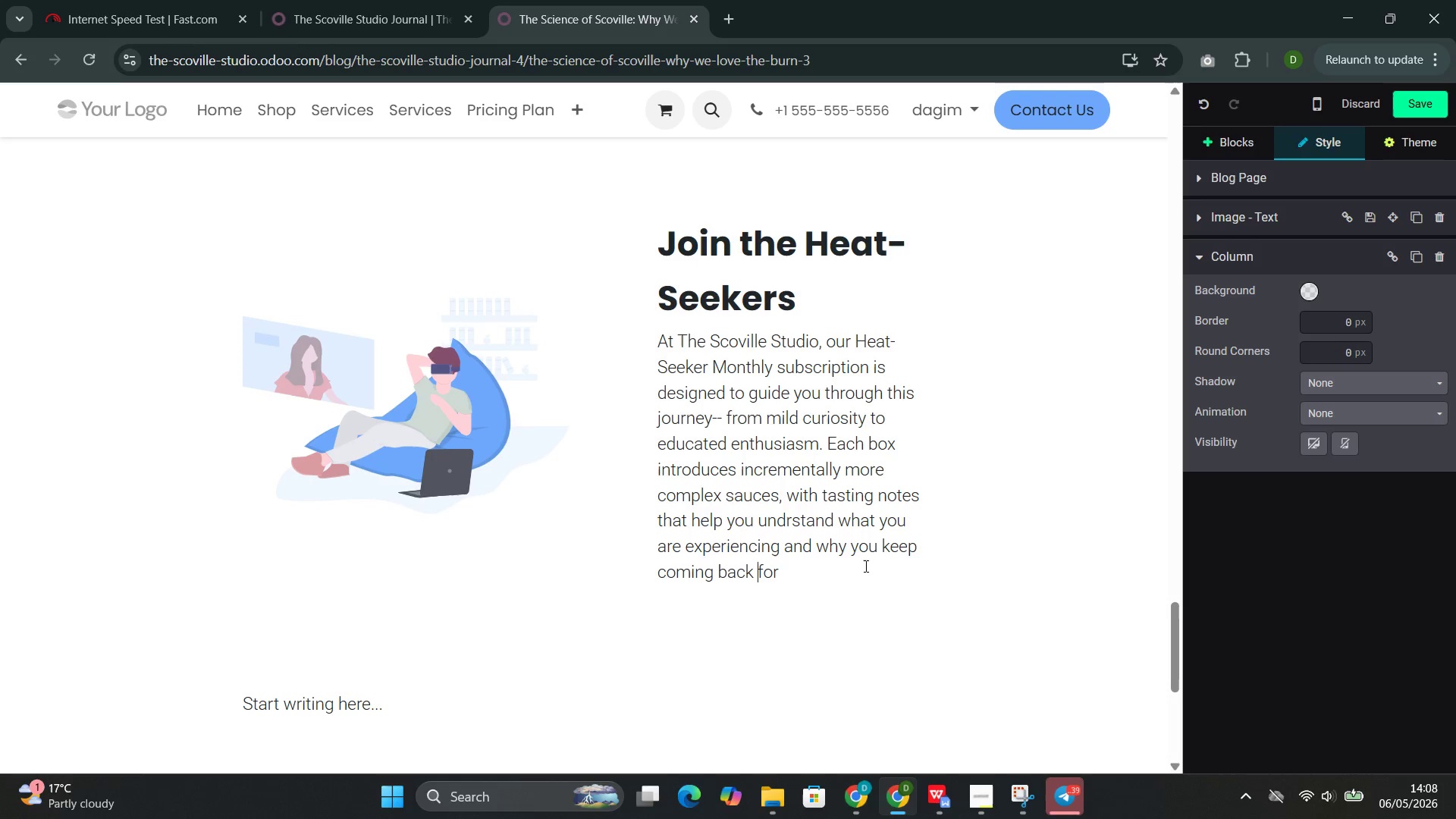 
key(ArrowRight)
 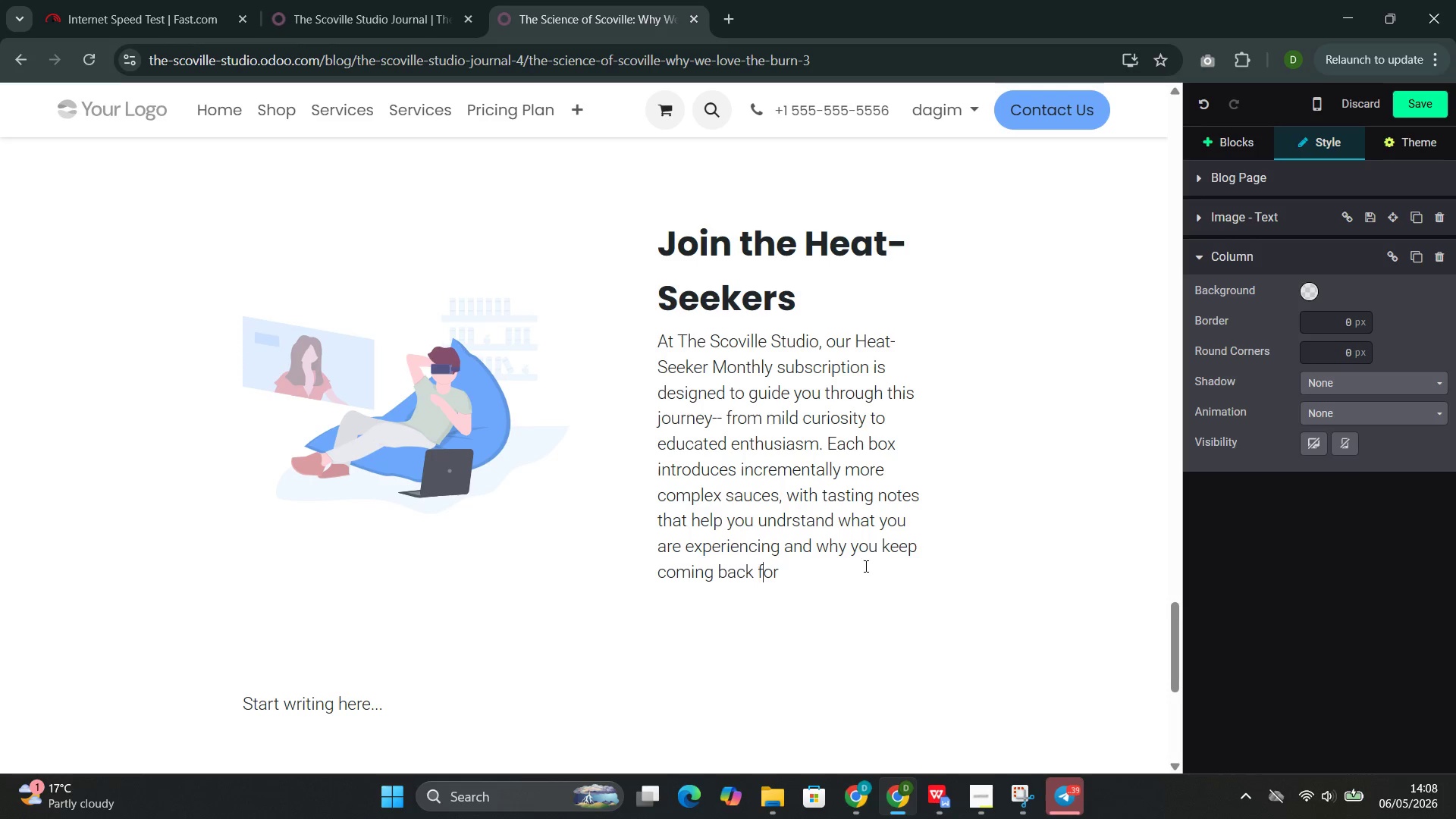 
key(ArrowRight)
 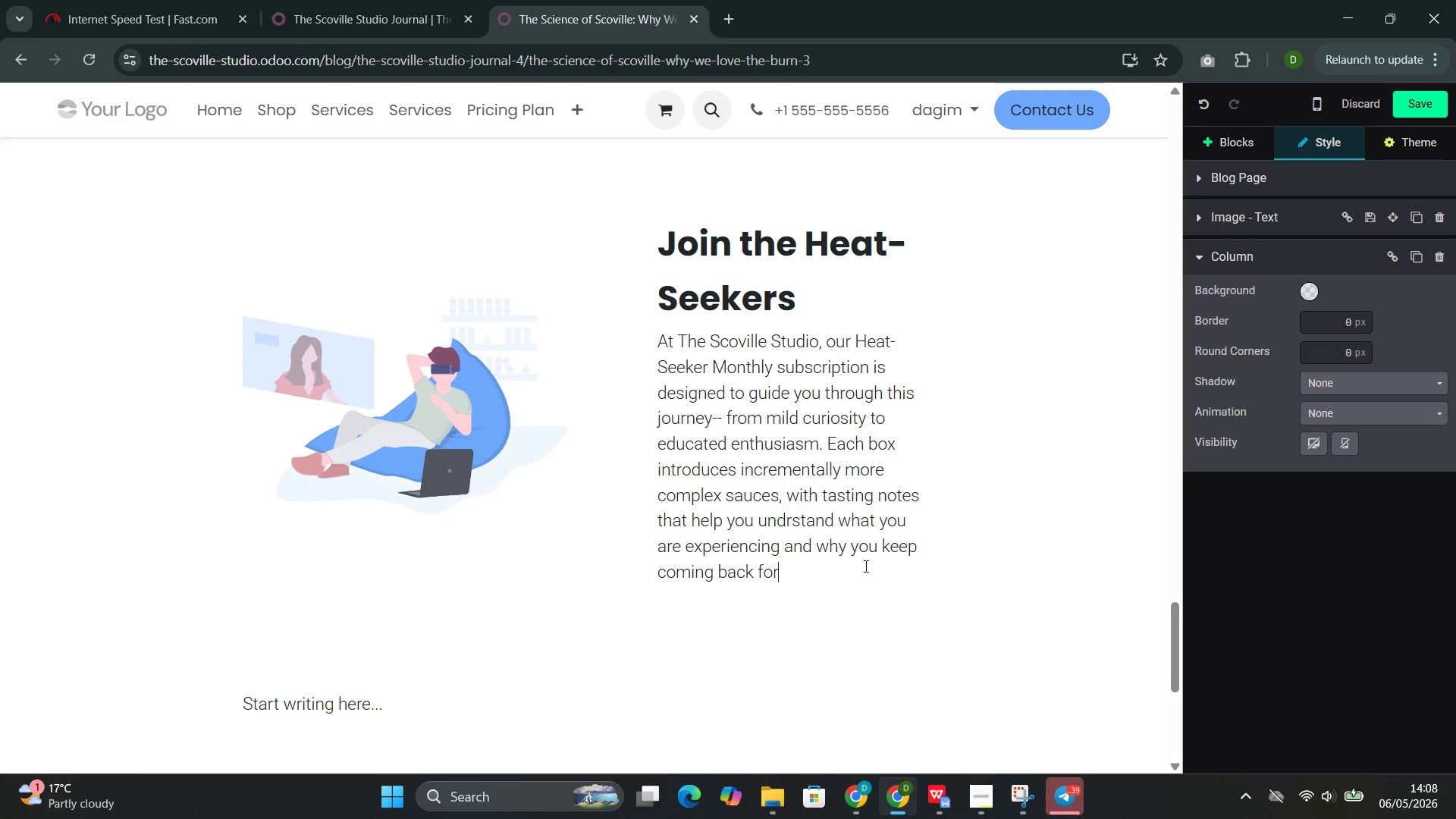 
key(ArrowRight)
 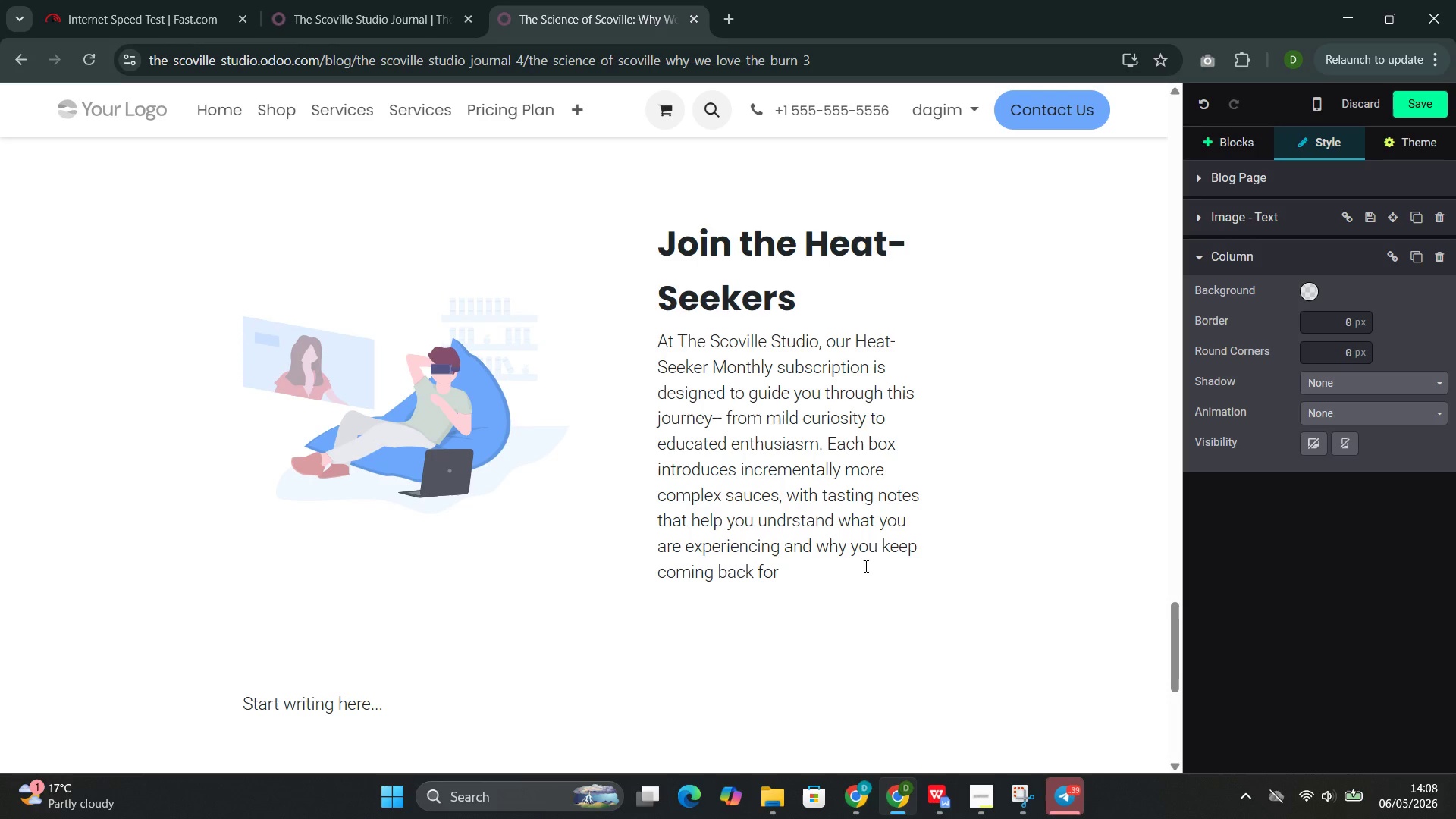 
key(ArrowRight)
 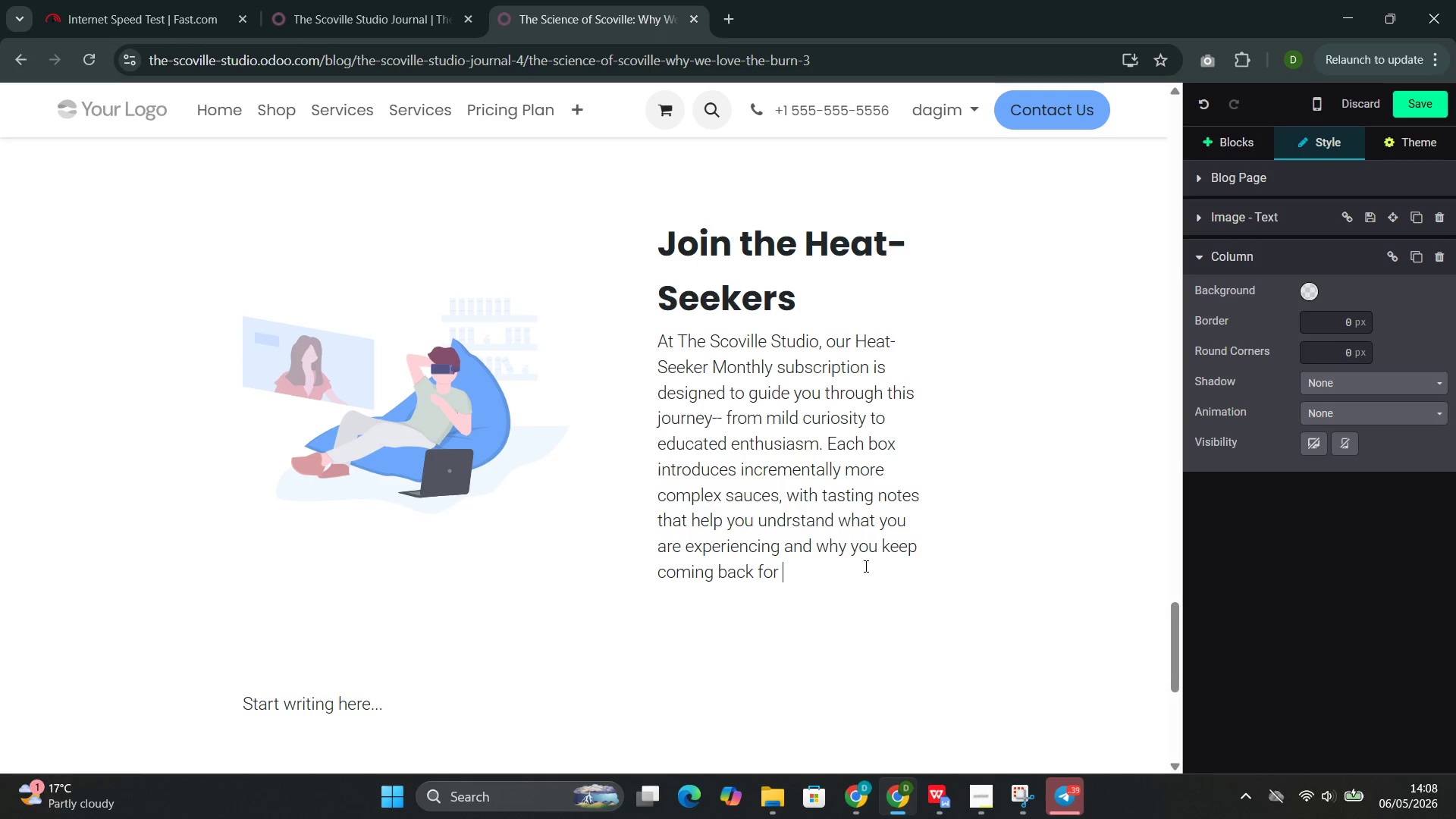 
type(more.)
 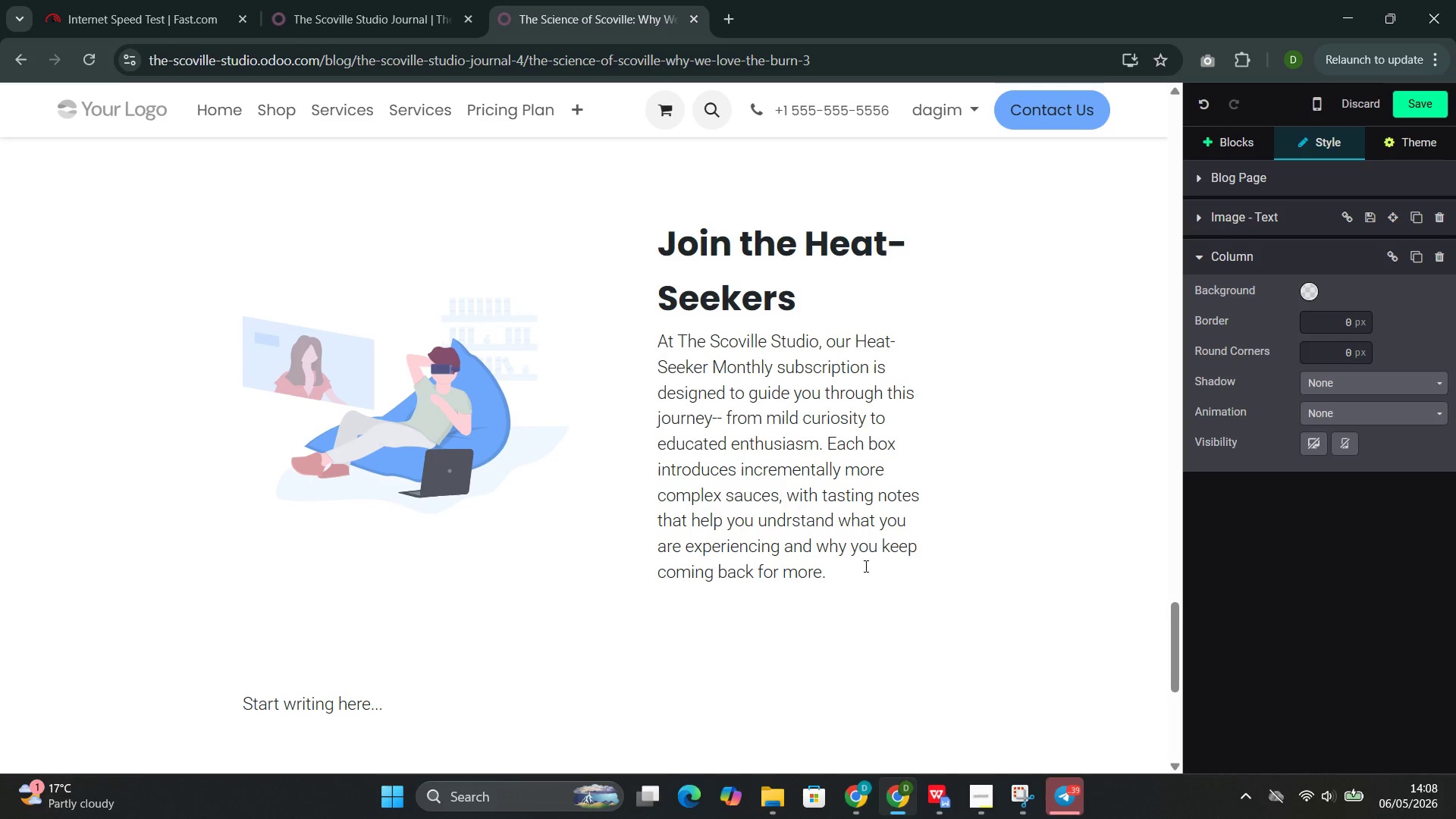 
key(Enter)
 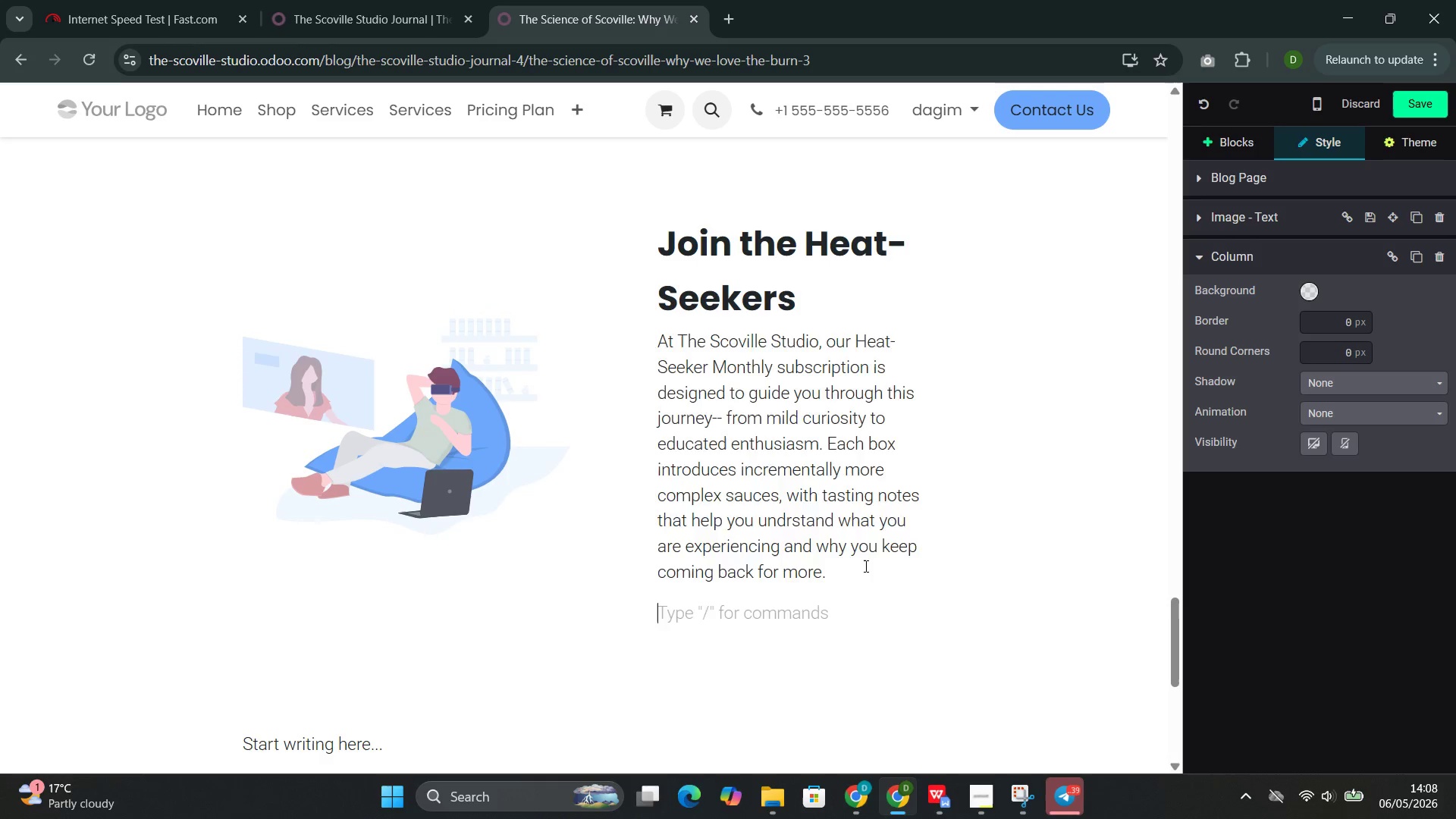 
type(/butt)
 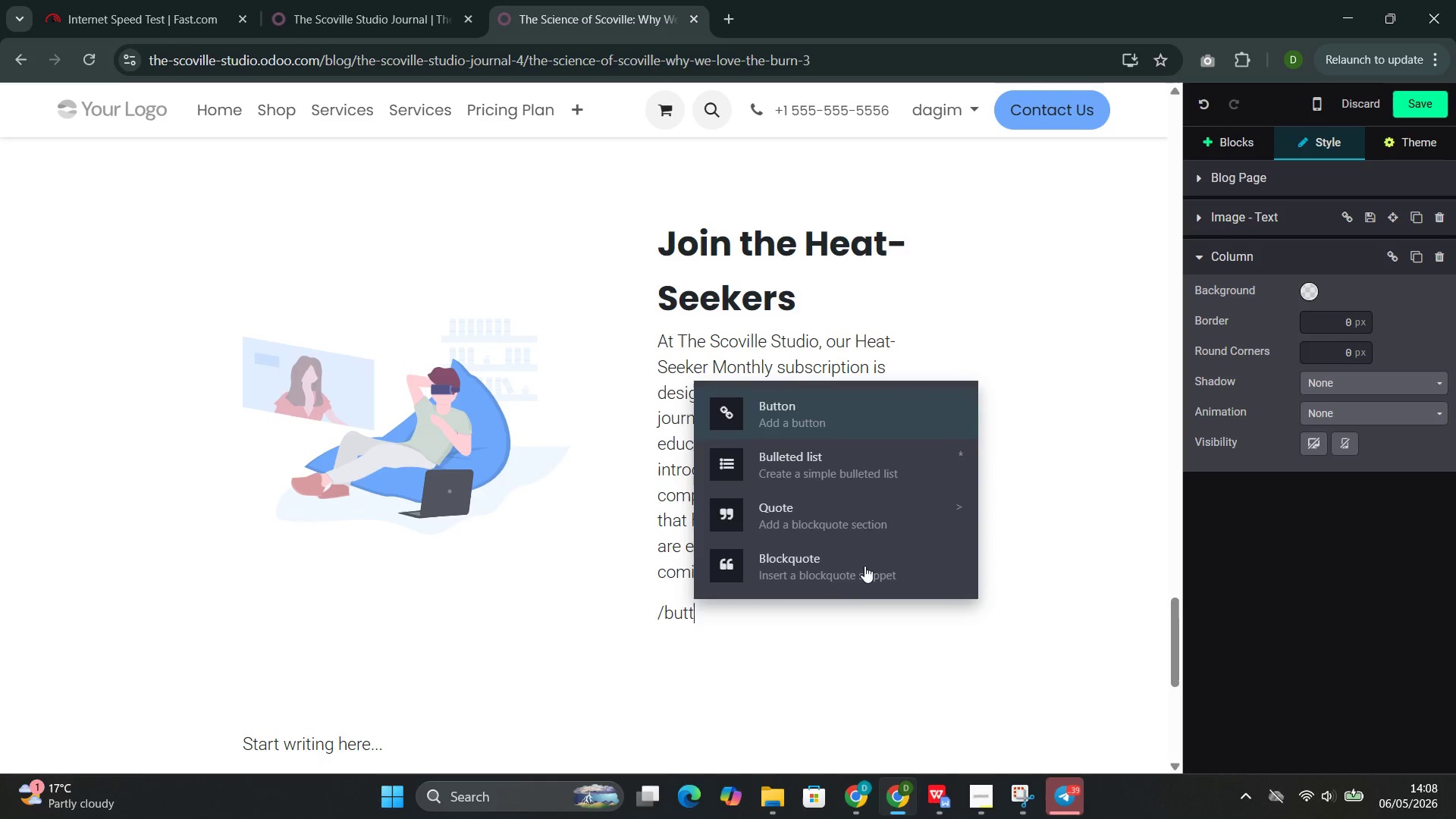 
key(Enter)
 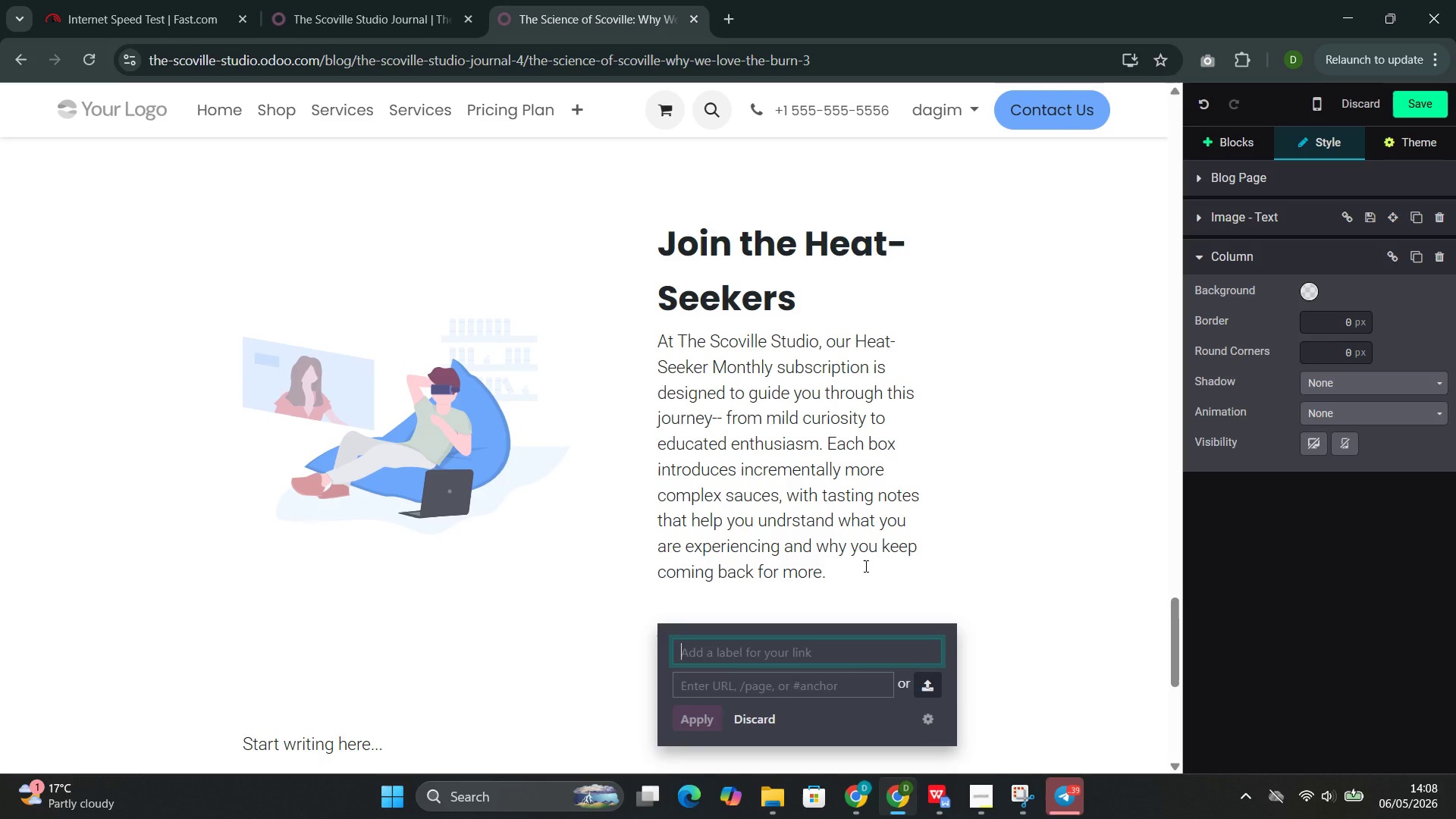 
type(Join the Heat0)
key(Backspace)
type(-Seekers)
 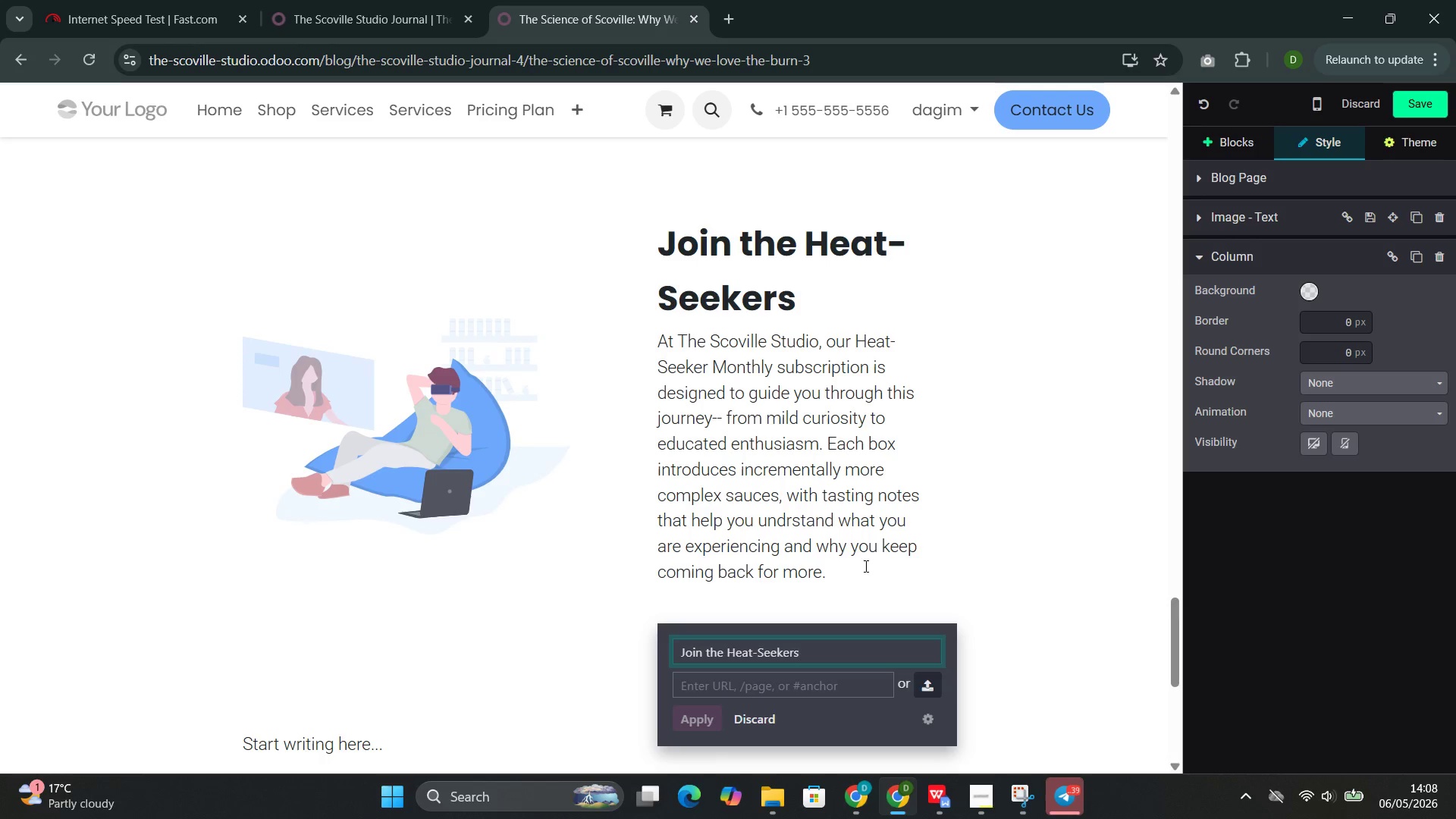 
left_click([755, 689])
 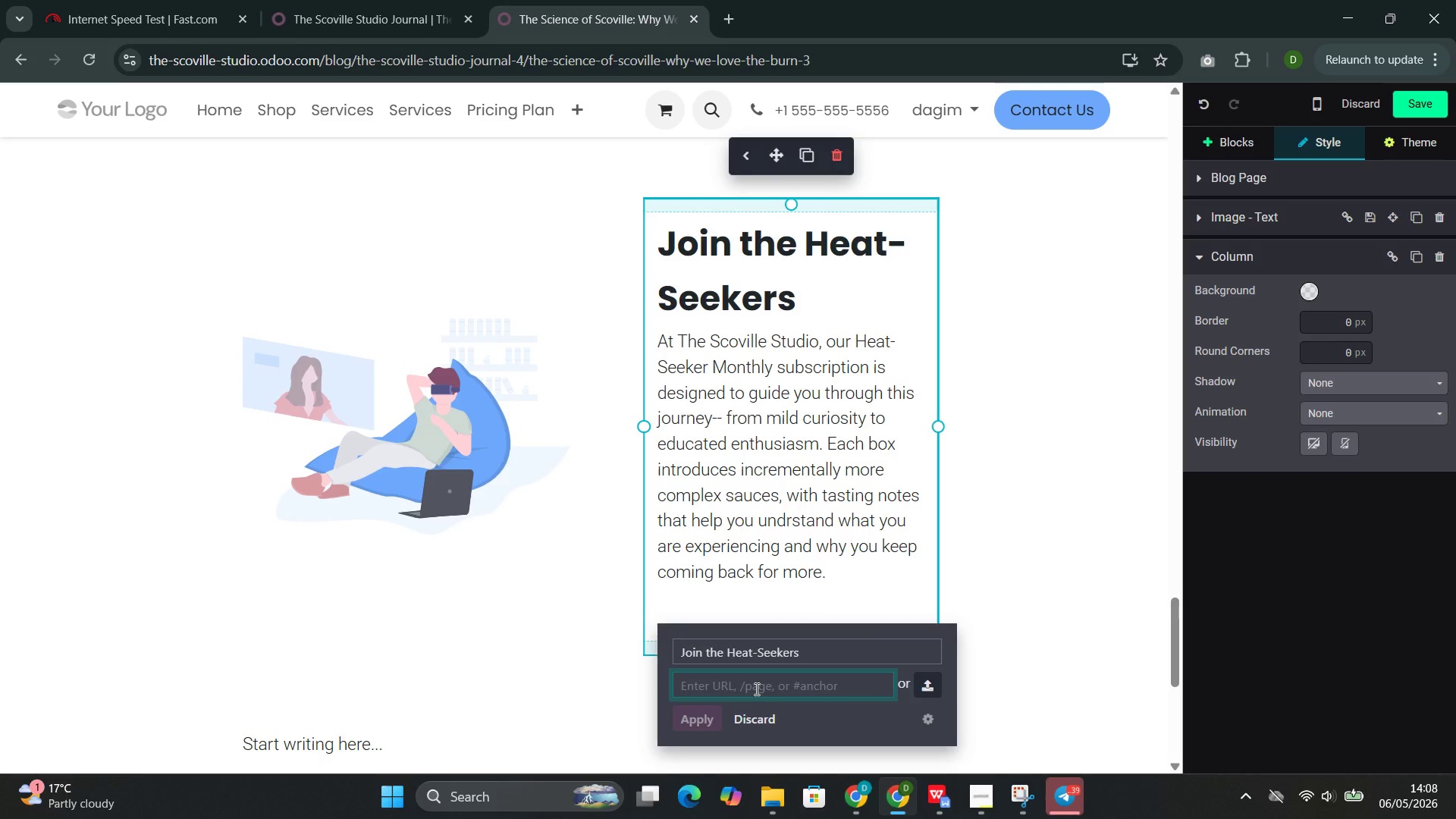 
type(/abou)
 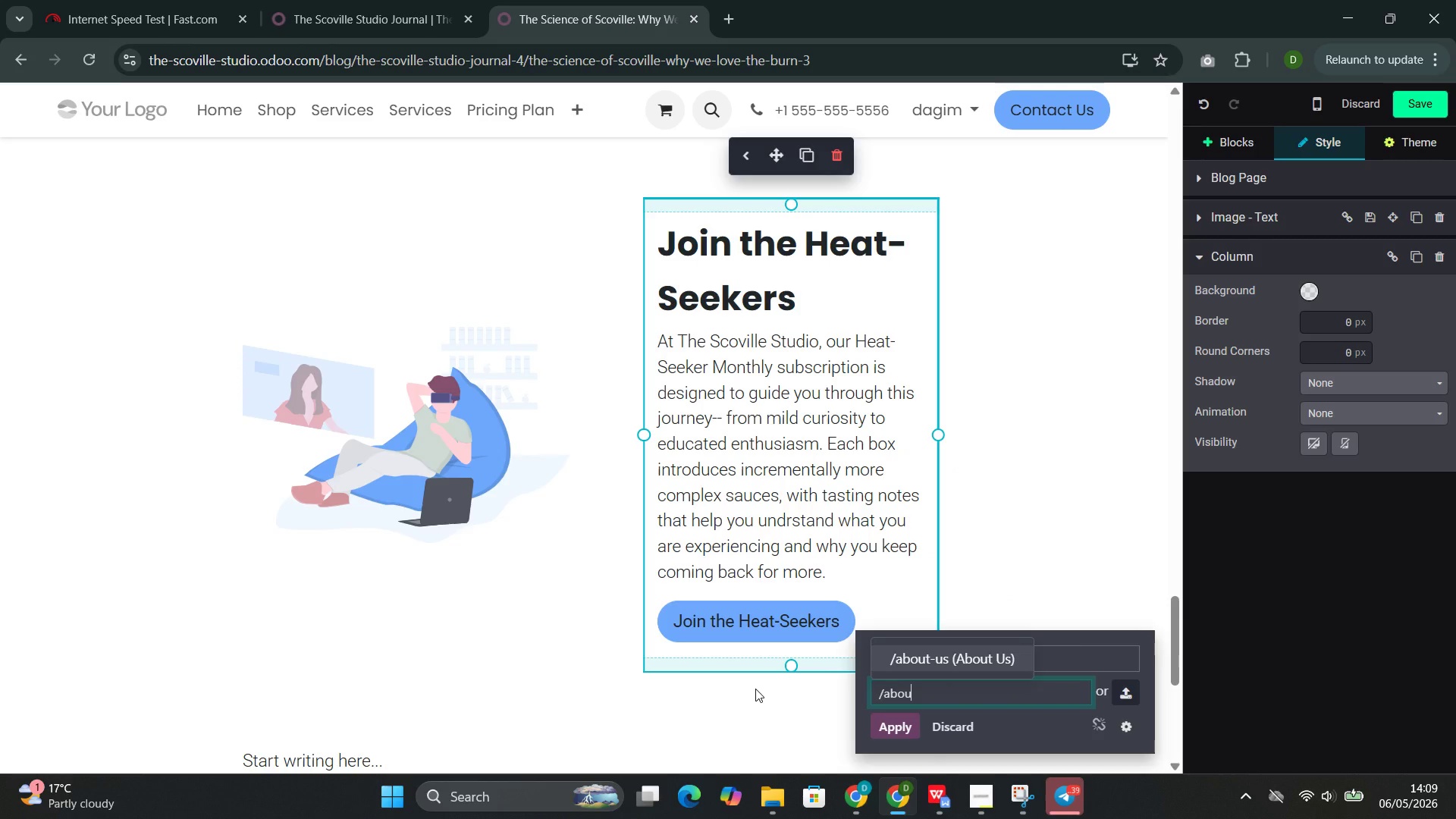 
key(Enter)
 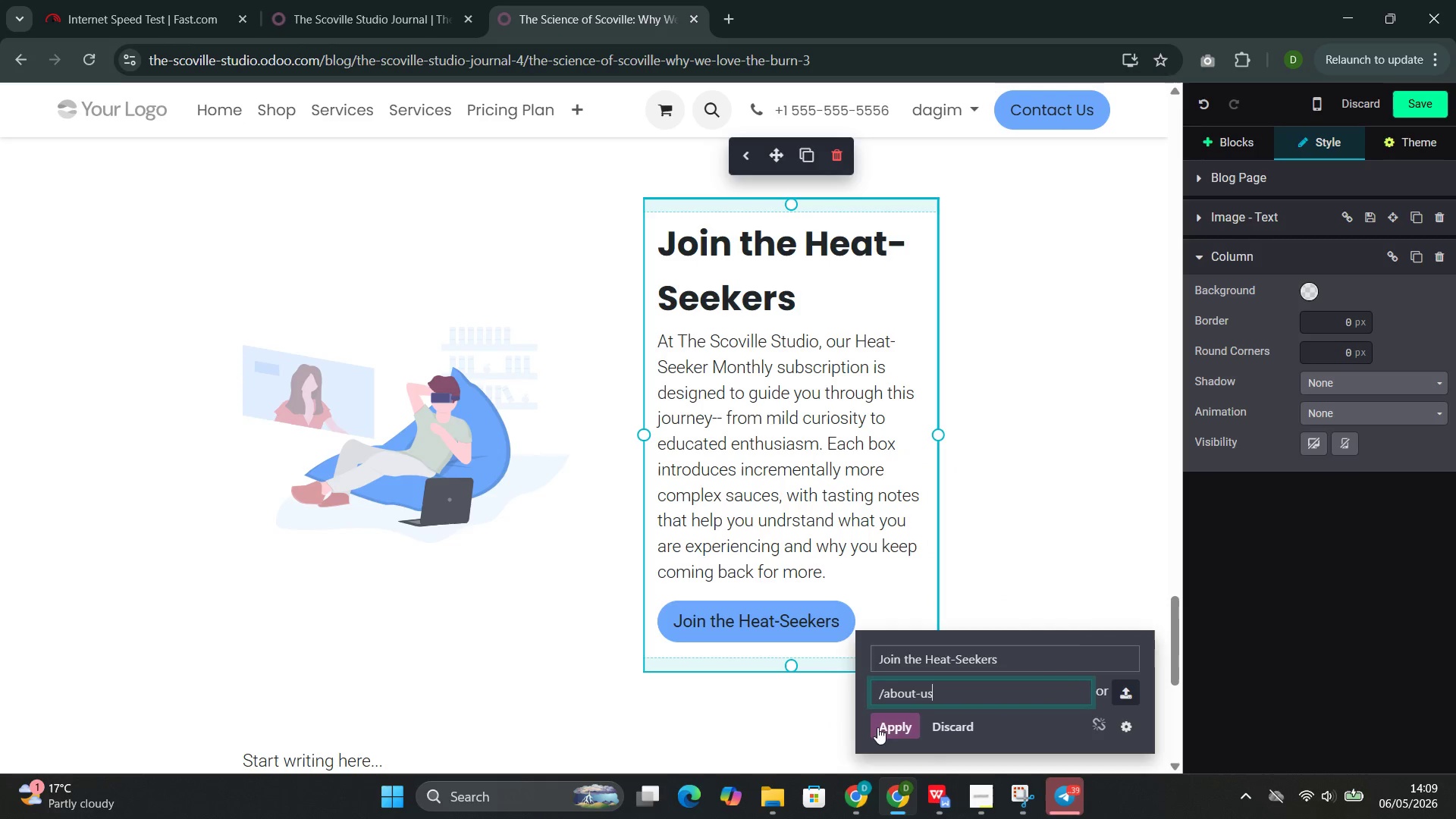 
left_click([887, 723])
 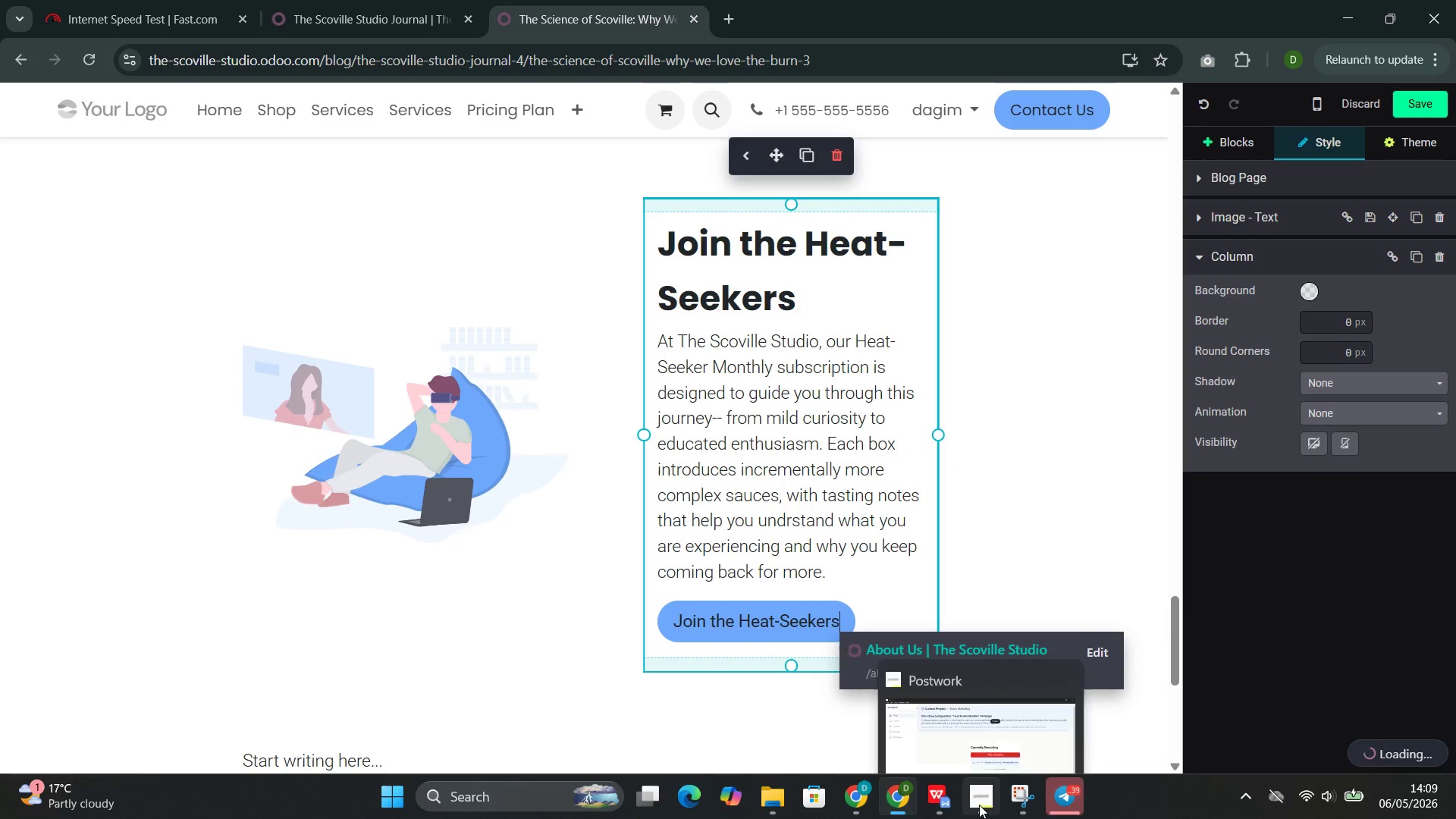 
left_click([963, 738])